 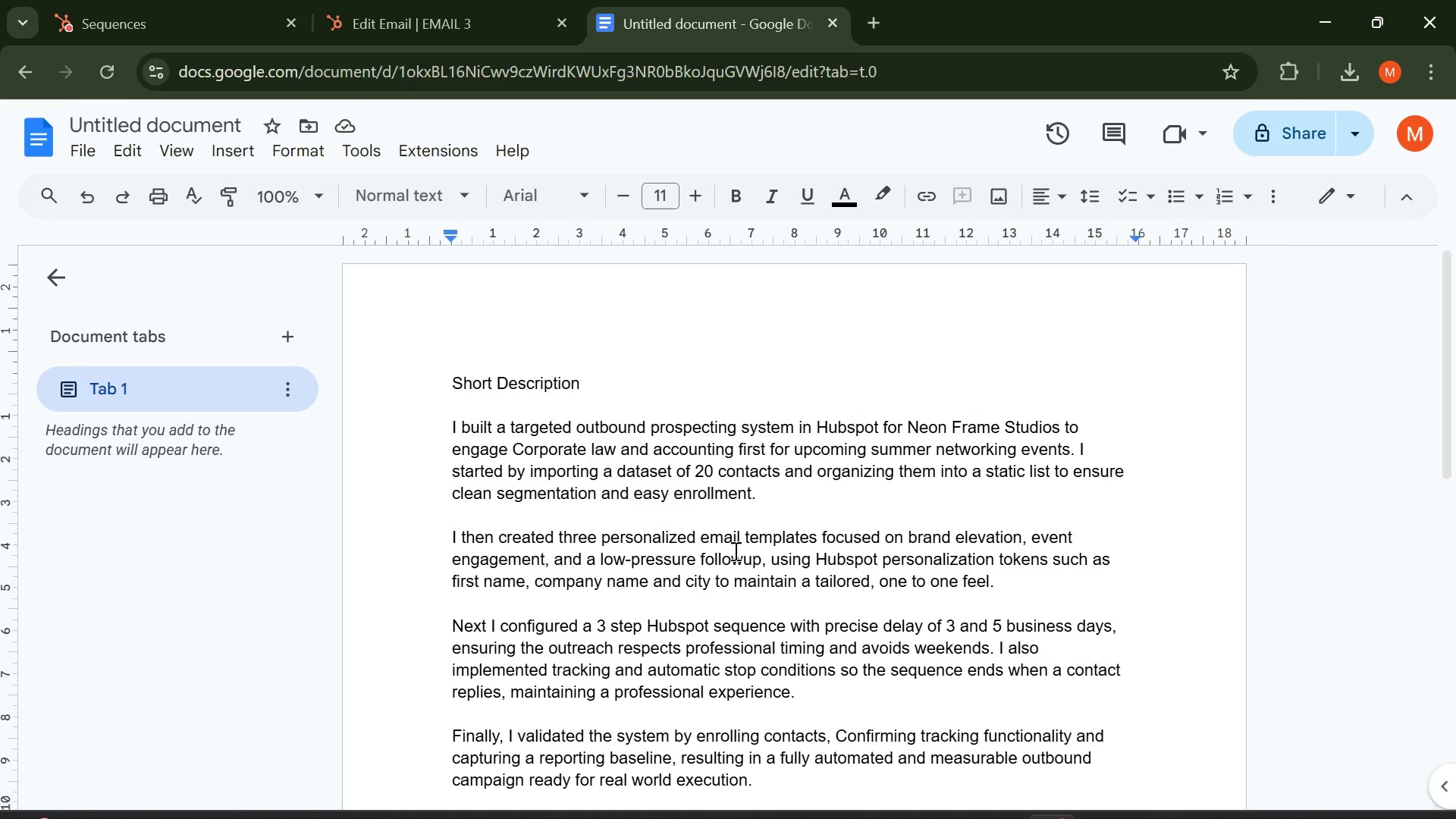 
left_click_drag(start_coordinate=[595, 375], to_coordinate=[444, 377])
 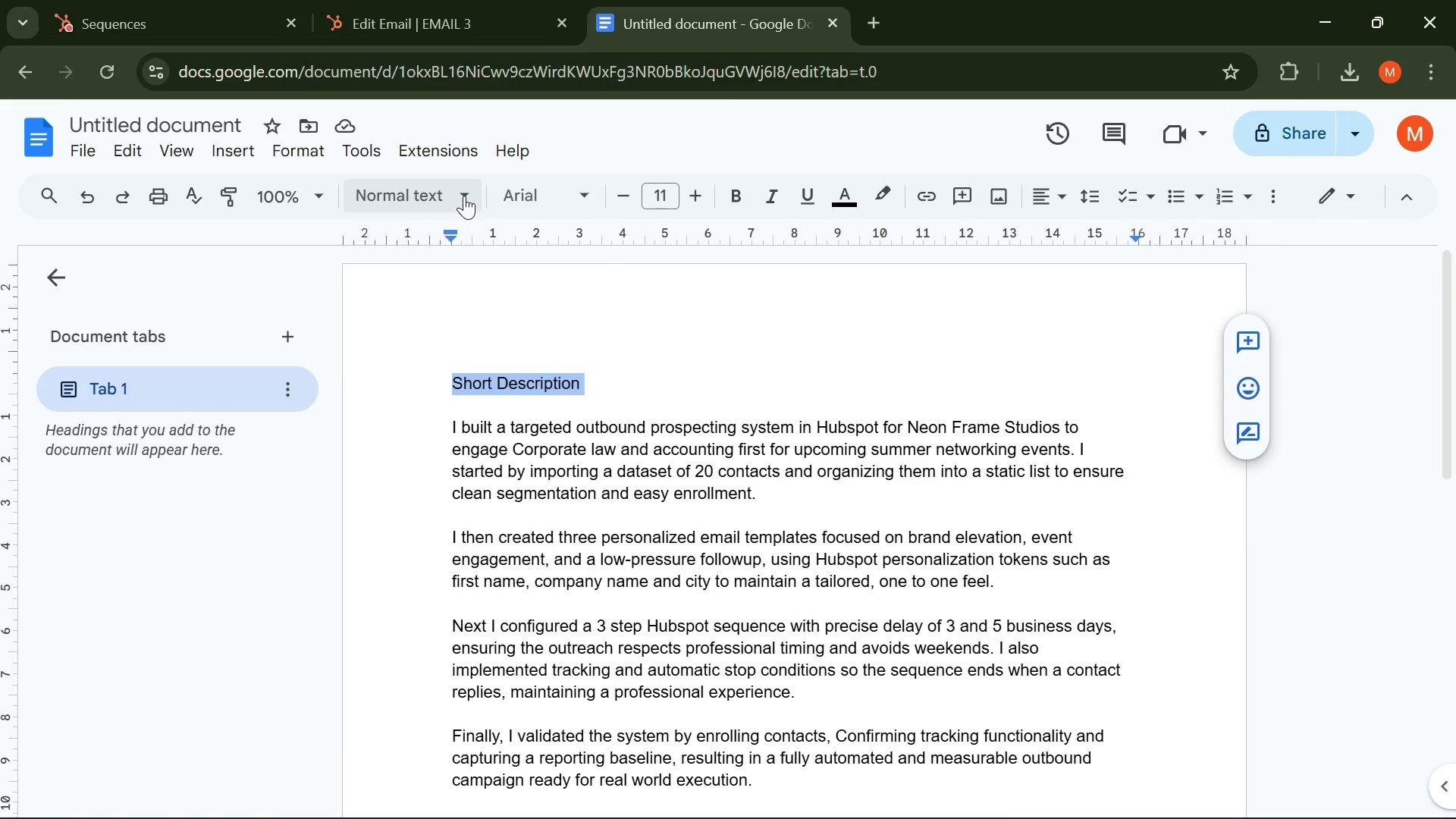 
left_click([464, 196])
 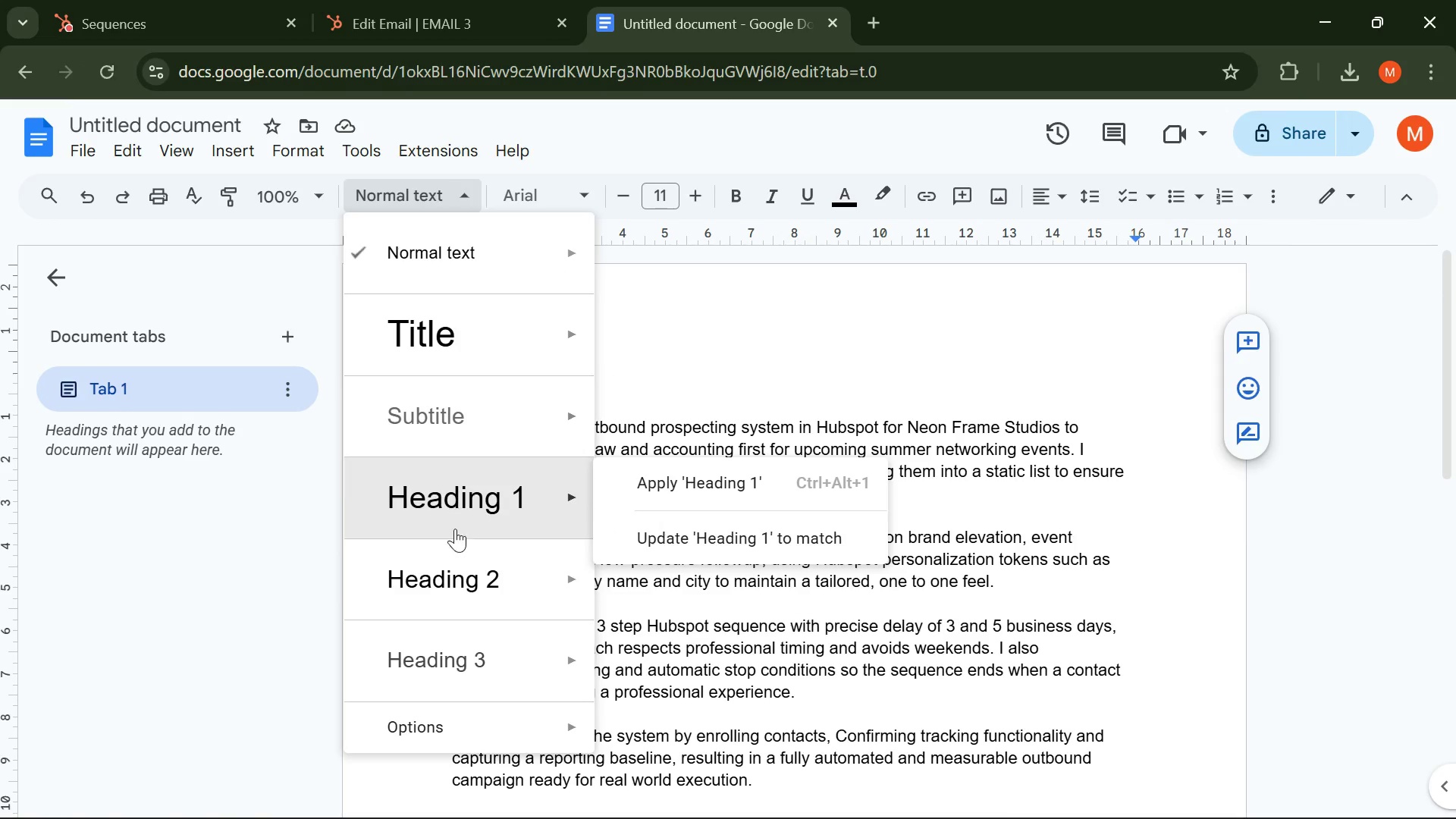 
left_click_drag(start_coordinate=[449, 567], to_coordinate=[449, 560])
 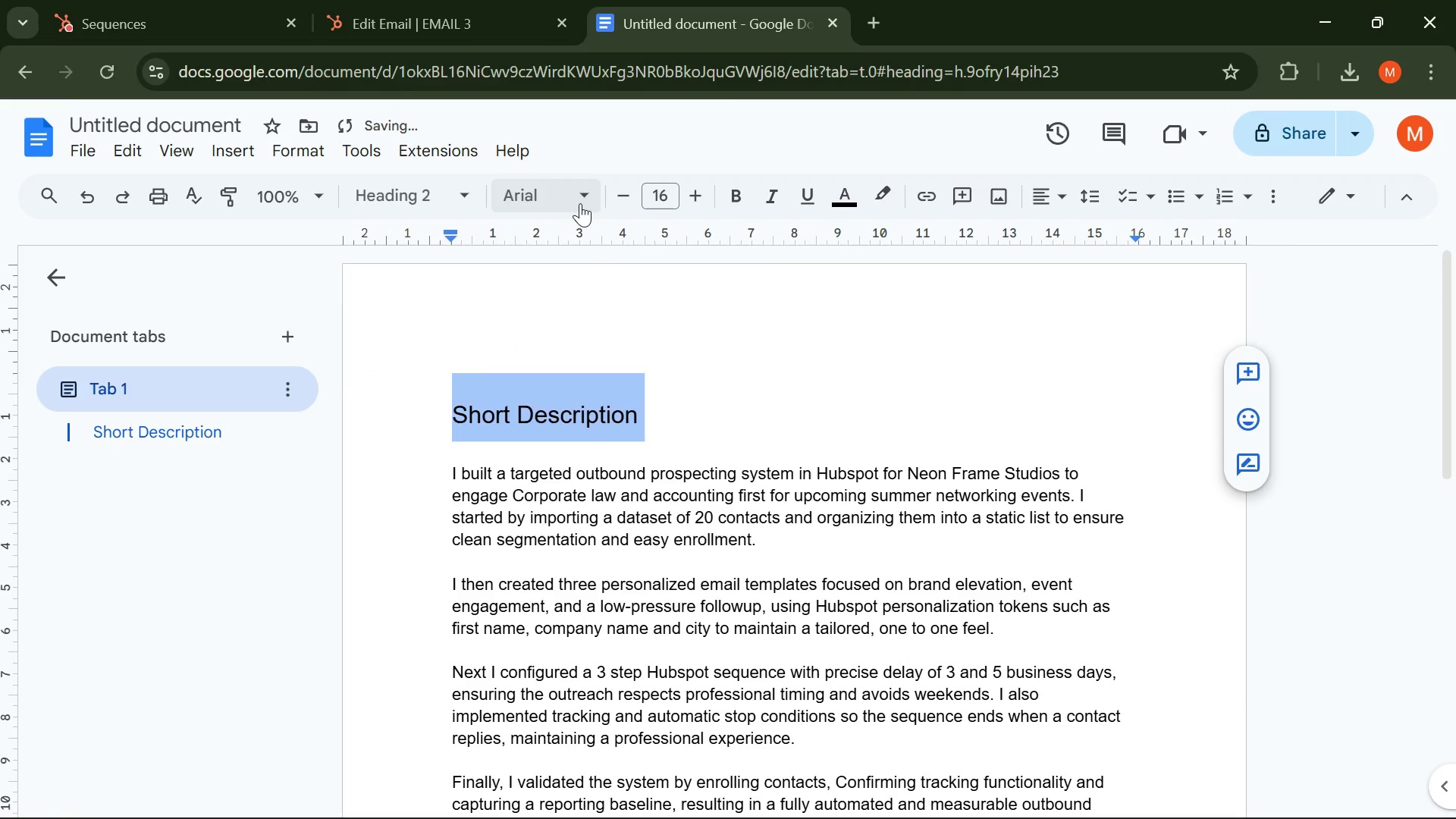 
left_click([583, 199])
 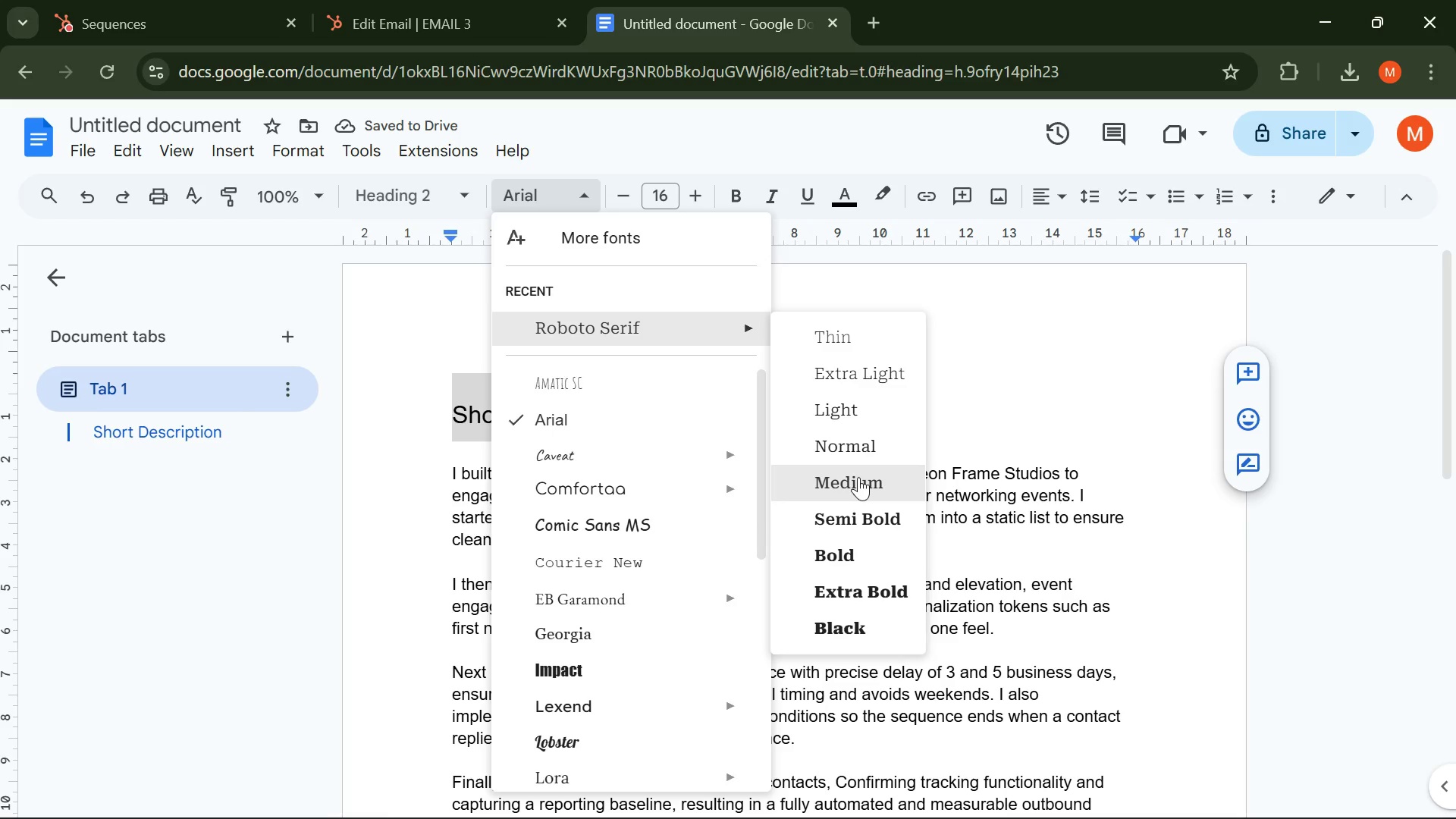 
left_click([857, 509])
 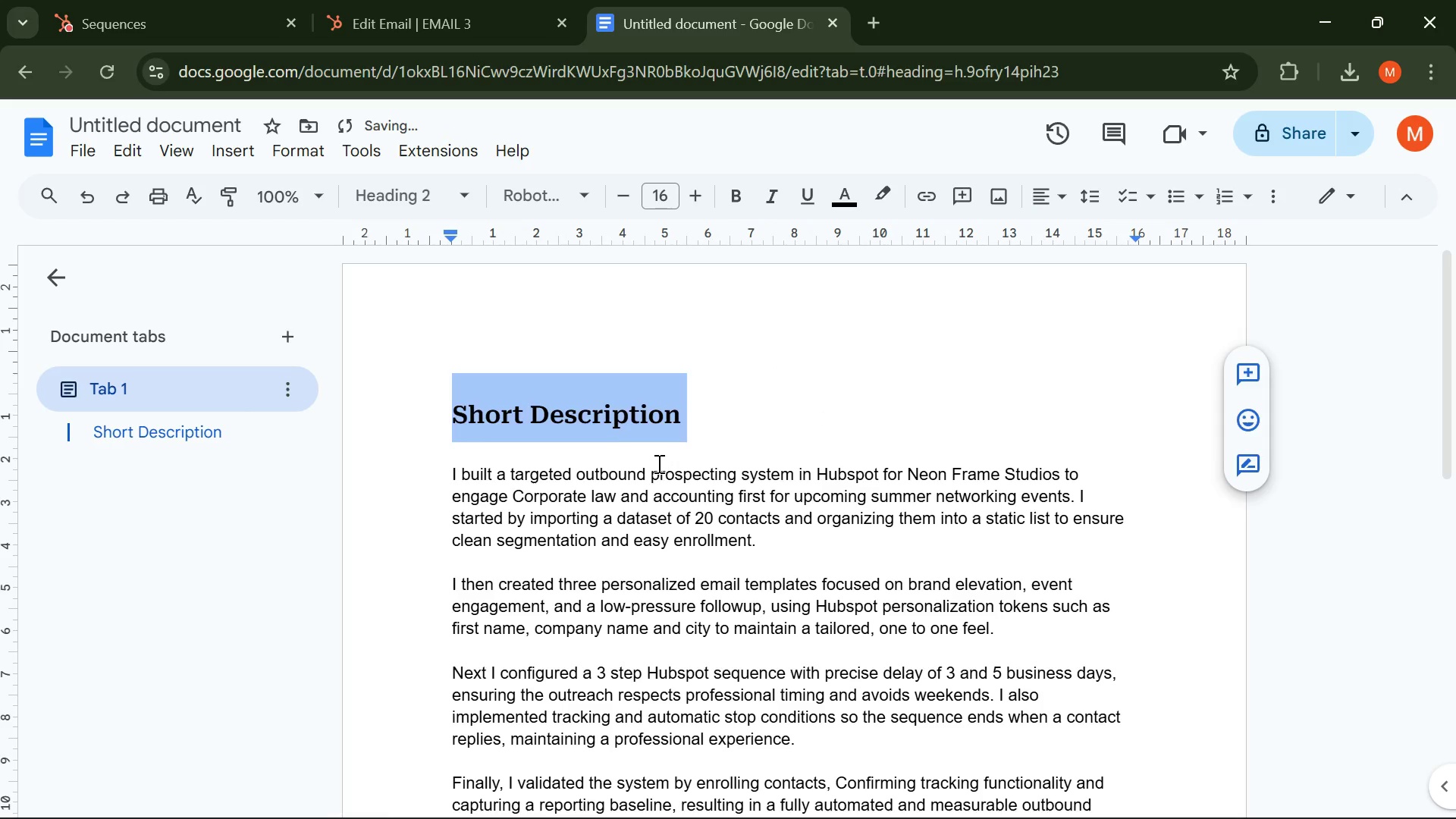 
left_click([657, 463])
 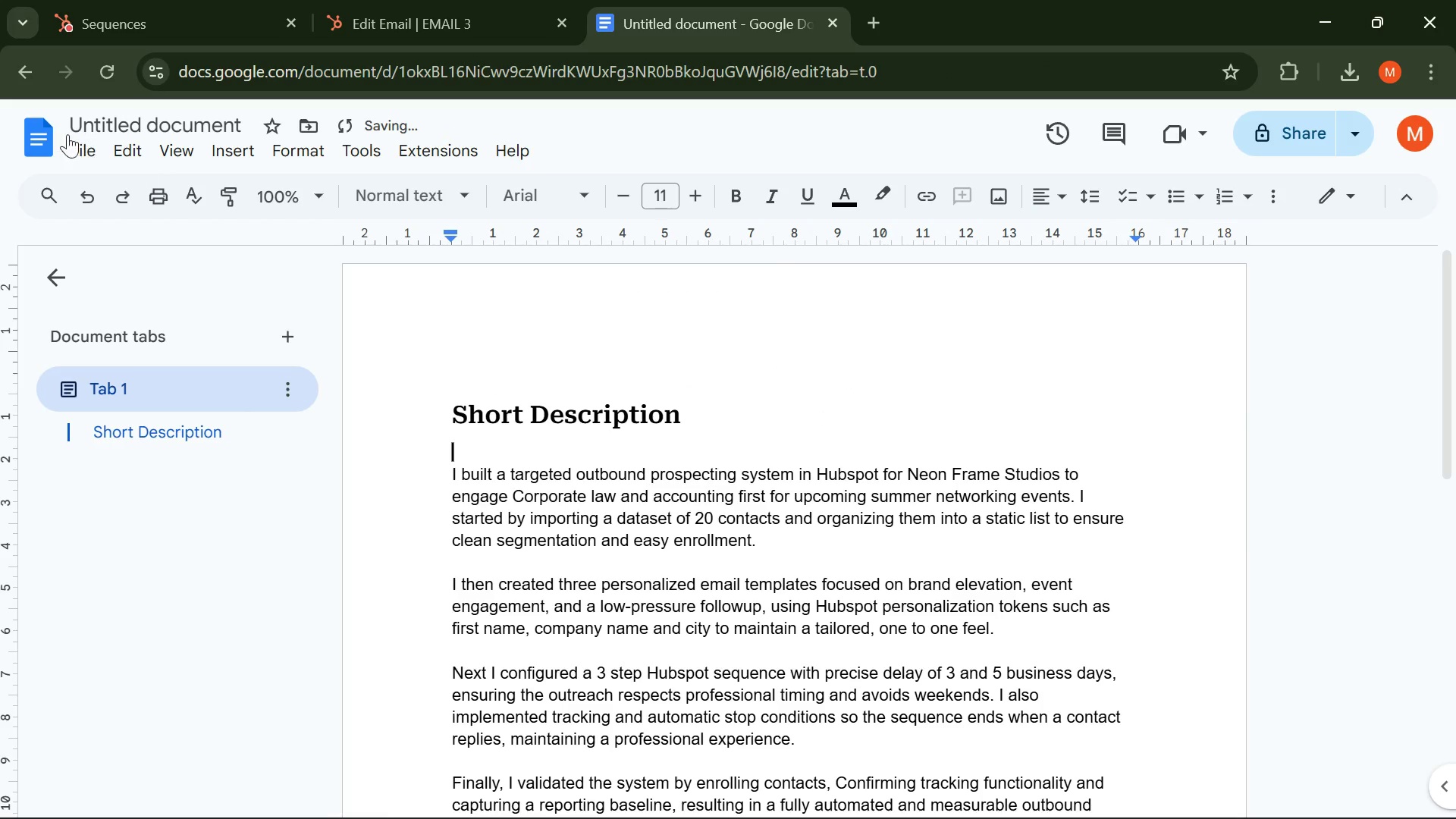 
left_click([80, 122])
 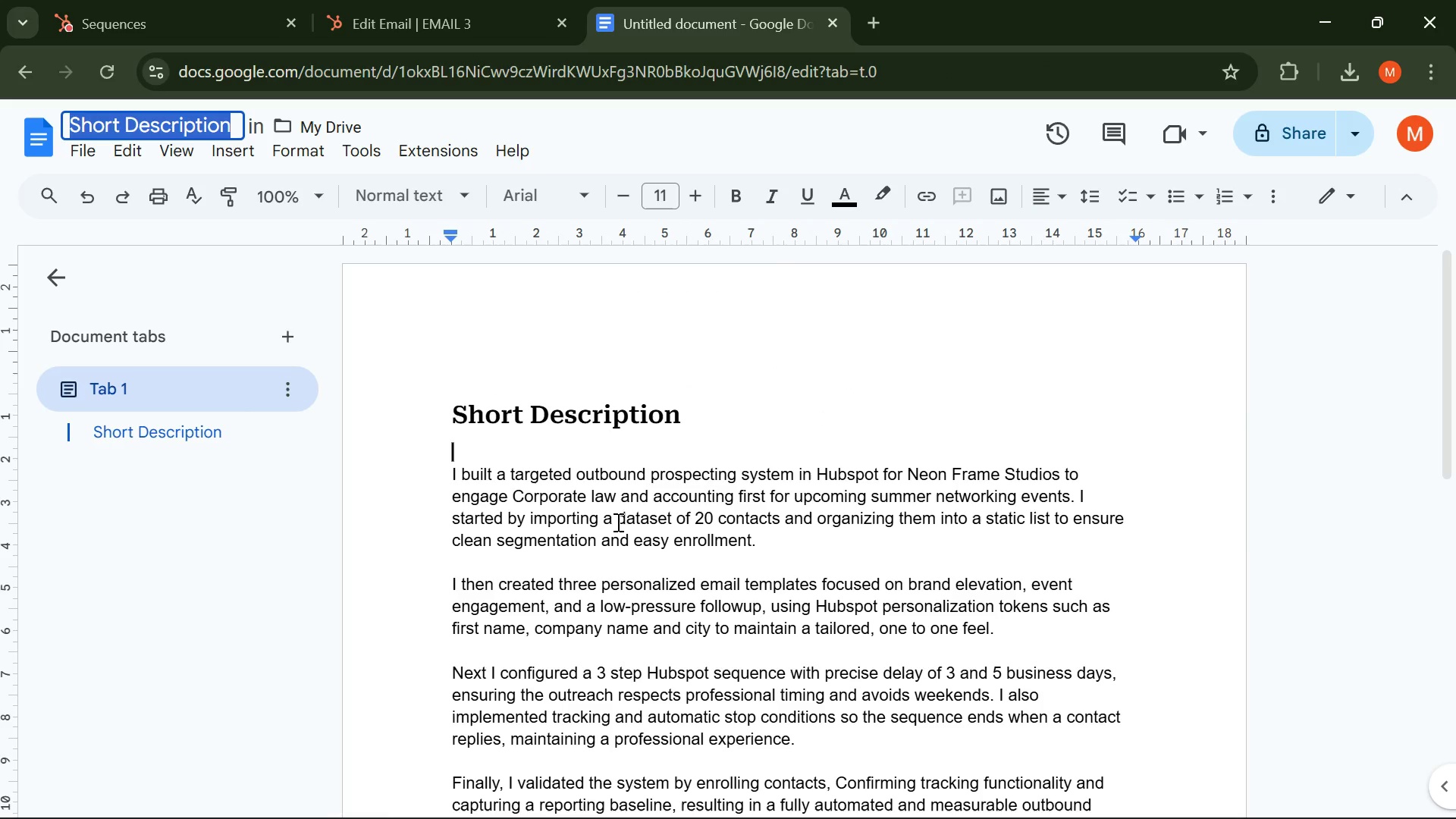 
left_click([643, 552])
 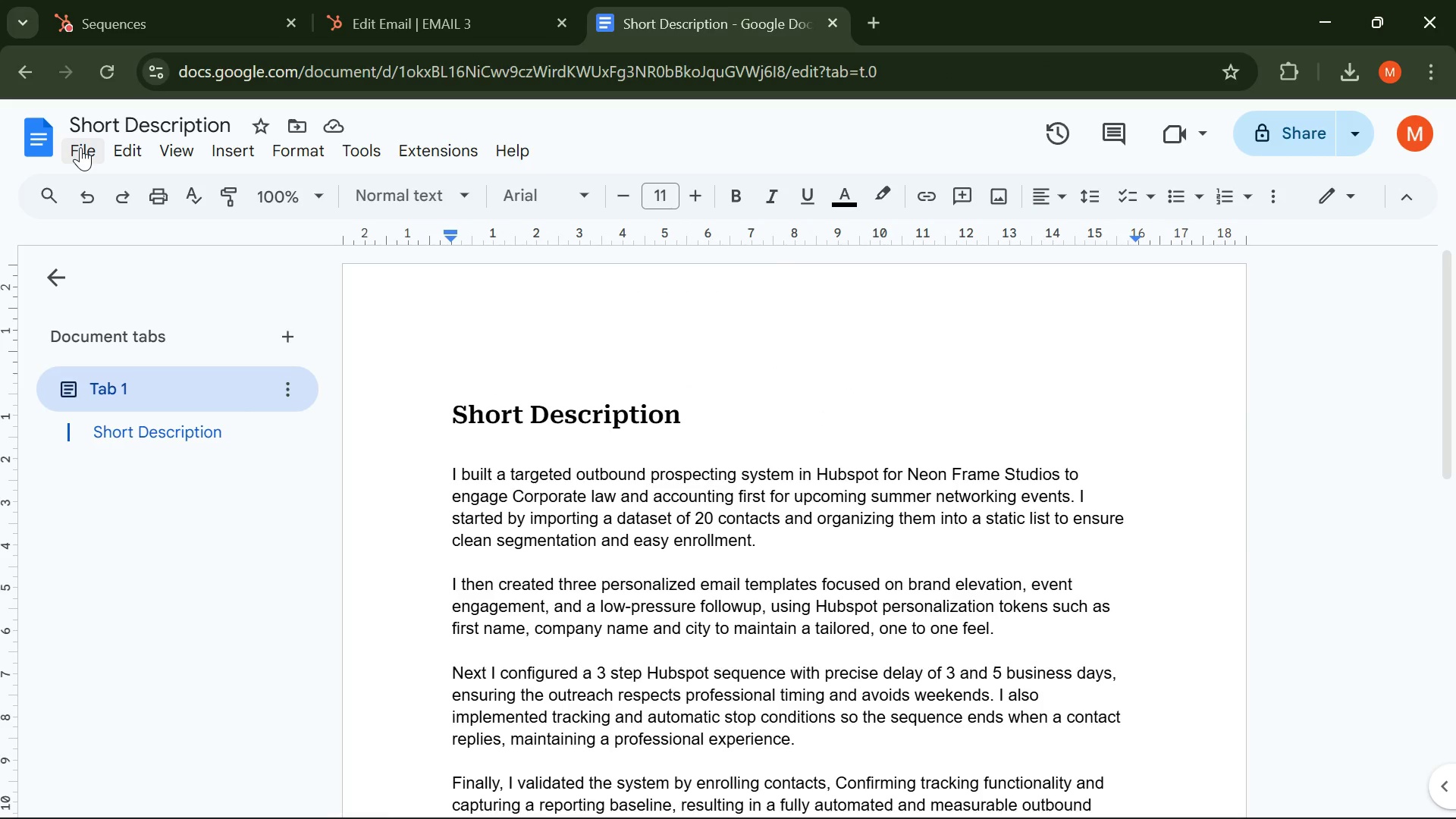 